 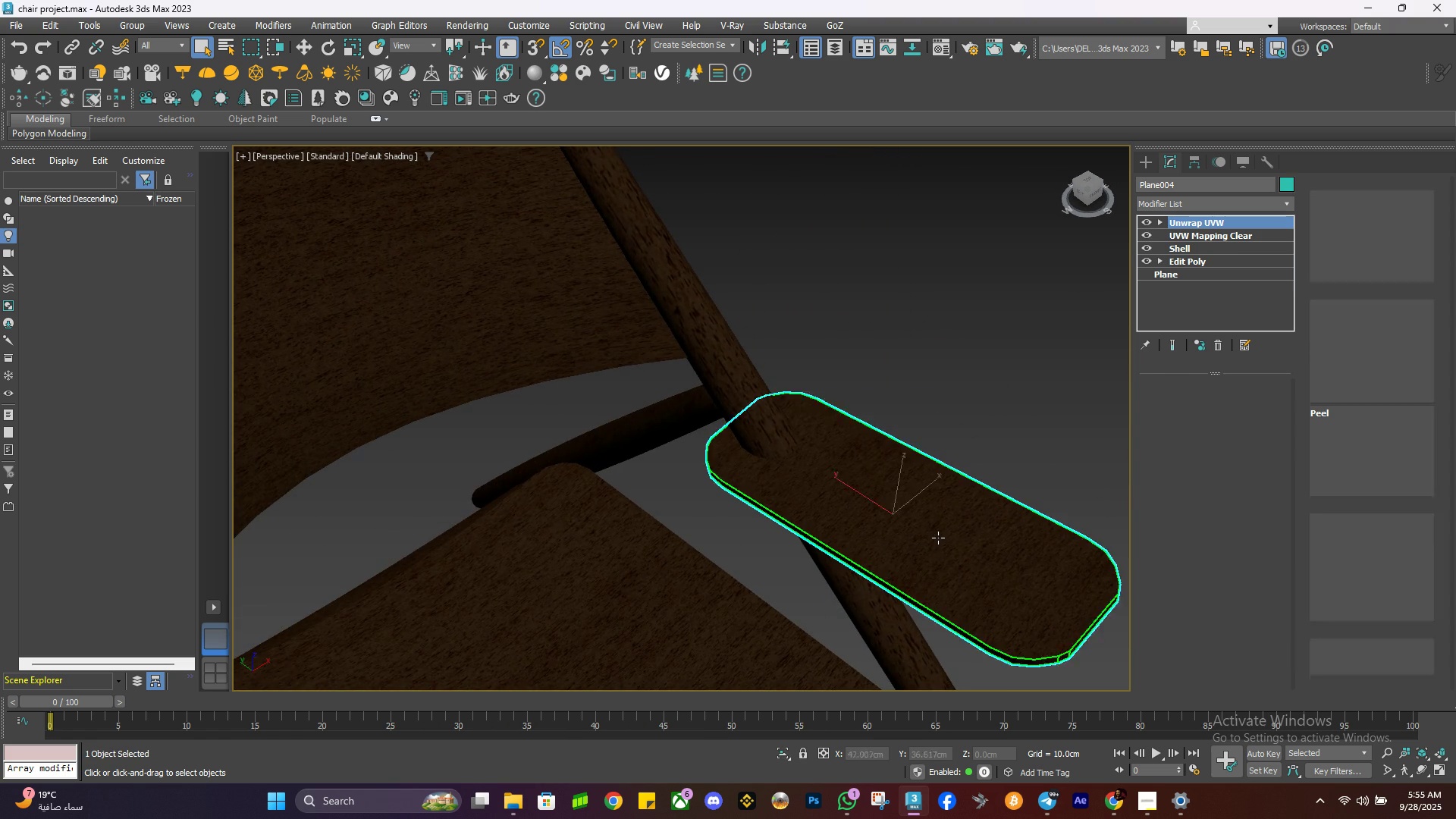 
scroll: coordinate [938, 538], scroll_direction: up, amount: 1.0
 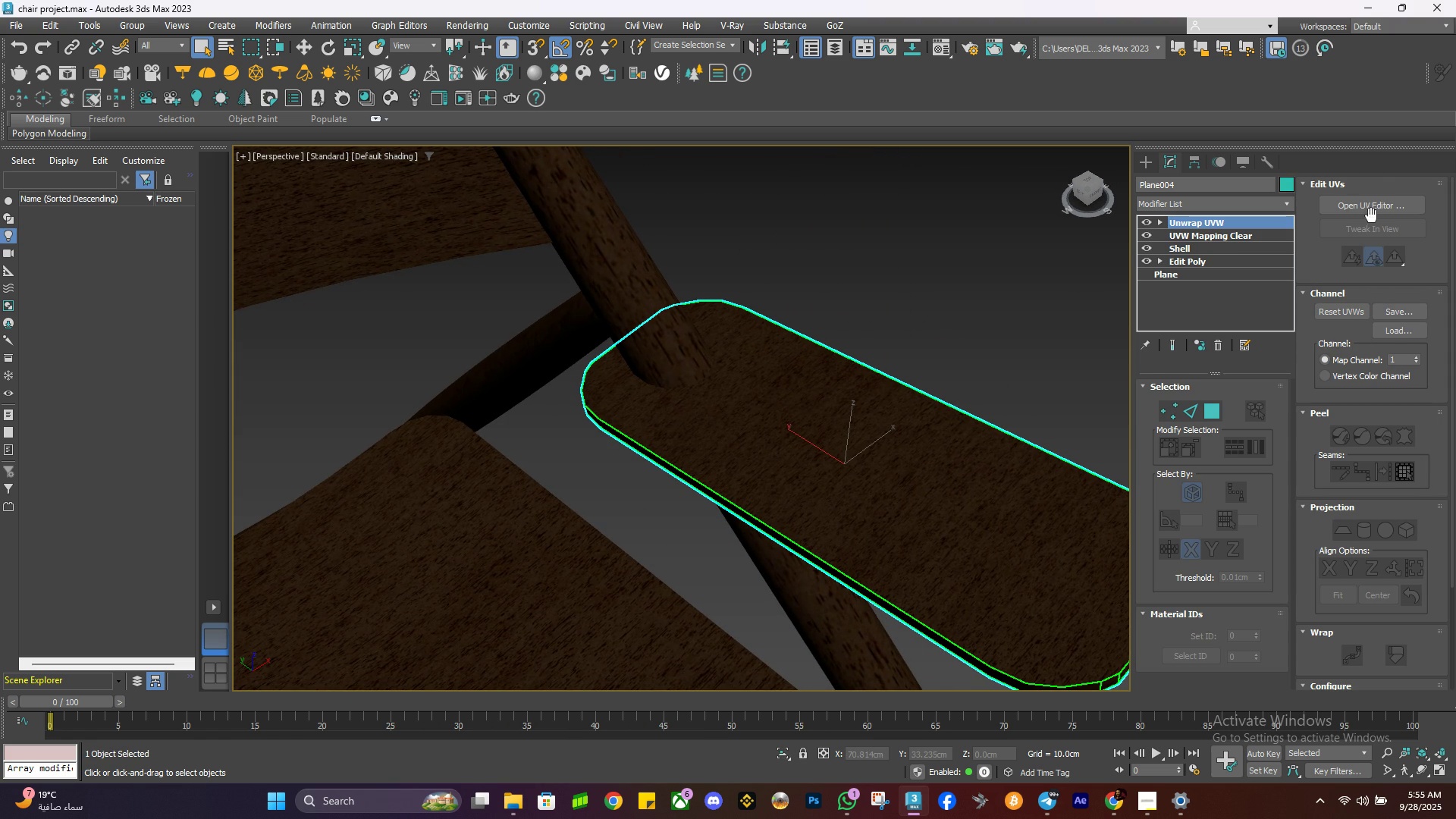 
left_click([1374, 204])
 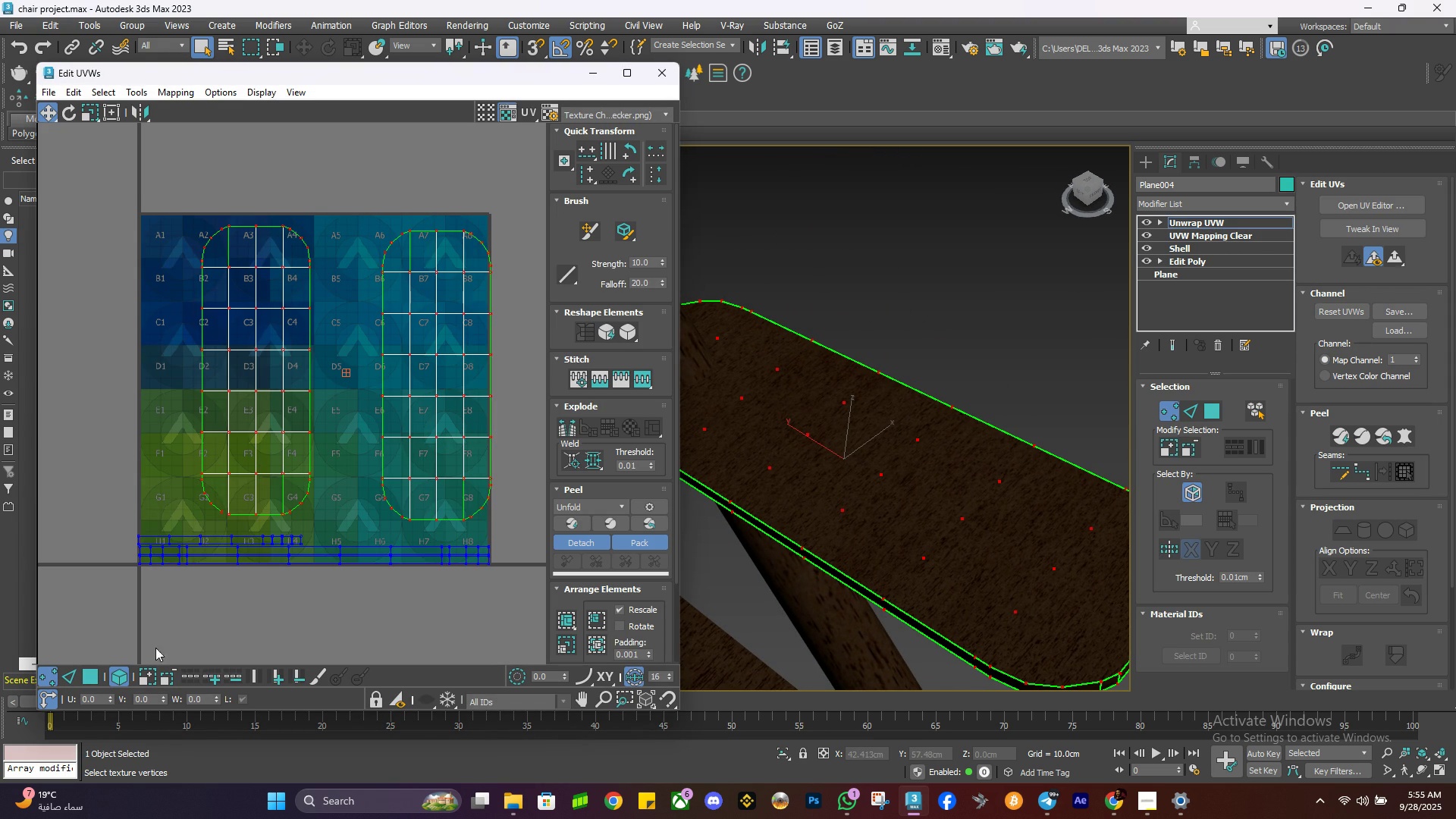 
left_click([95, 675])
 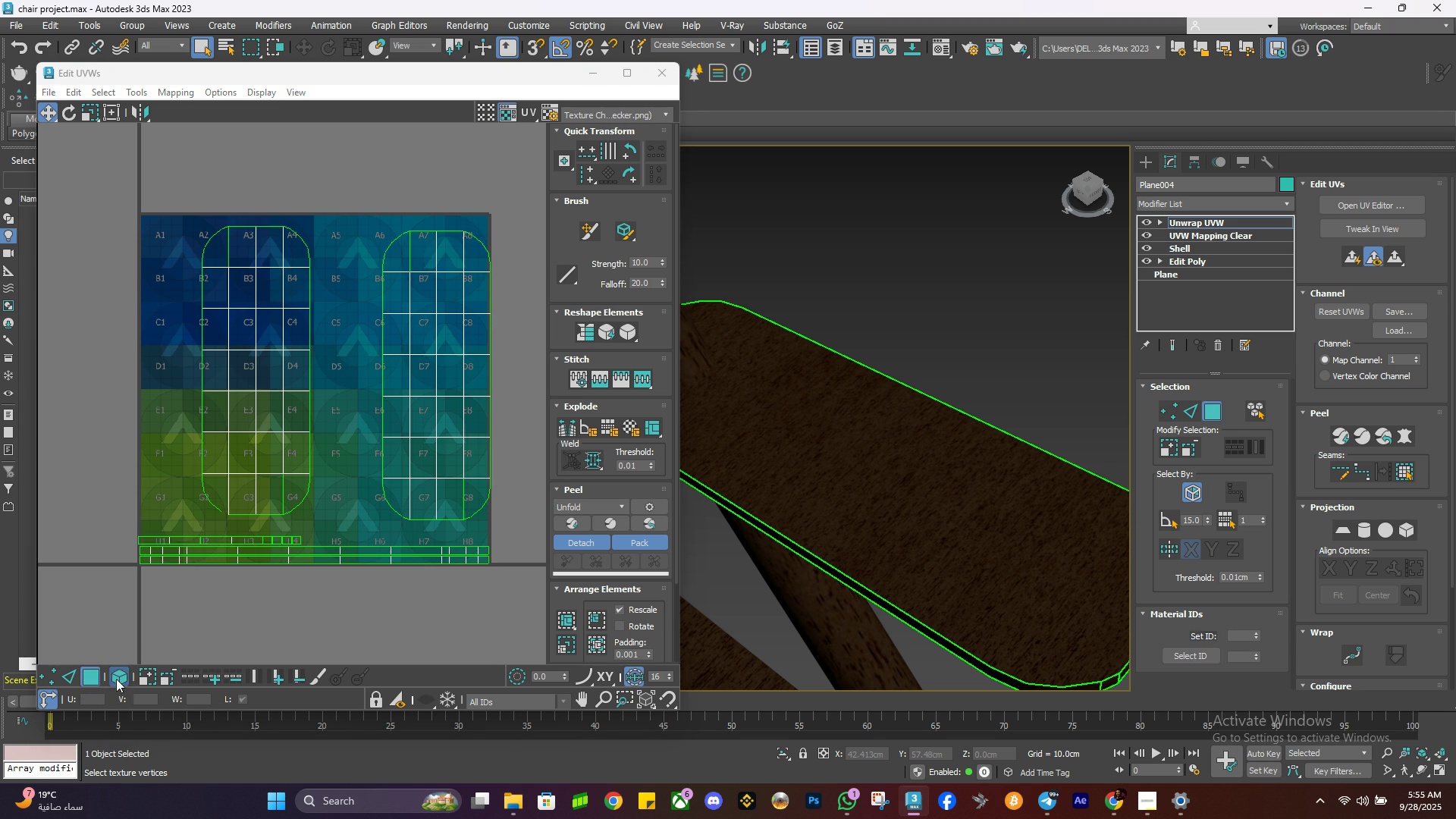 
left_click([110, 683])
 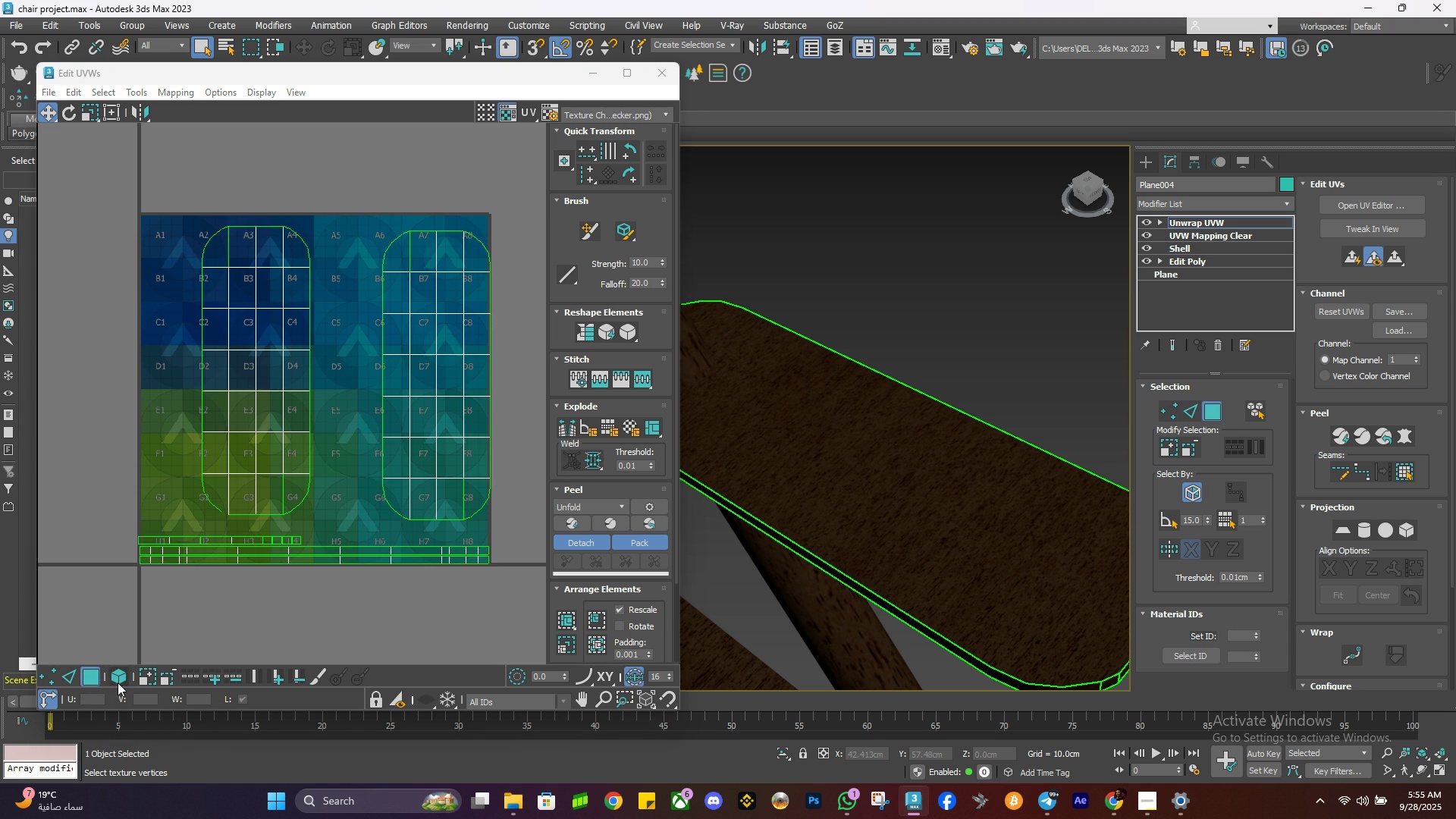 
left_click([118, 682])
 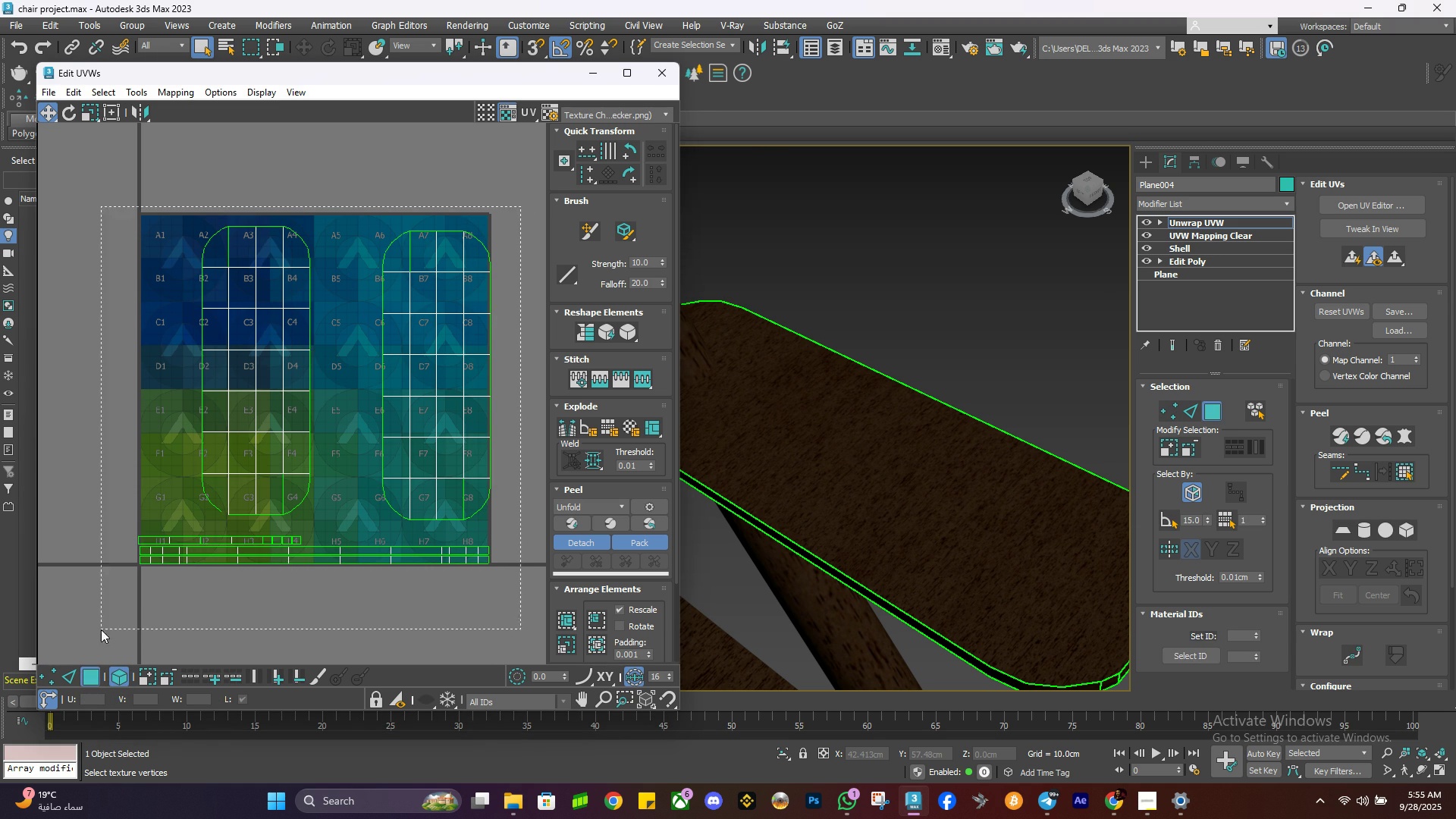 
type(ew)
 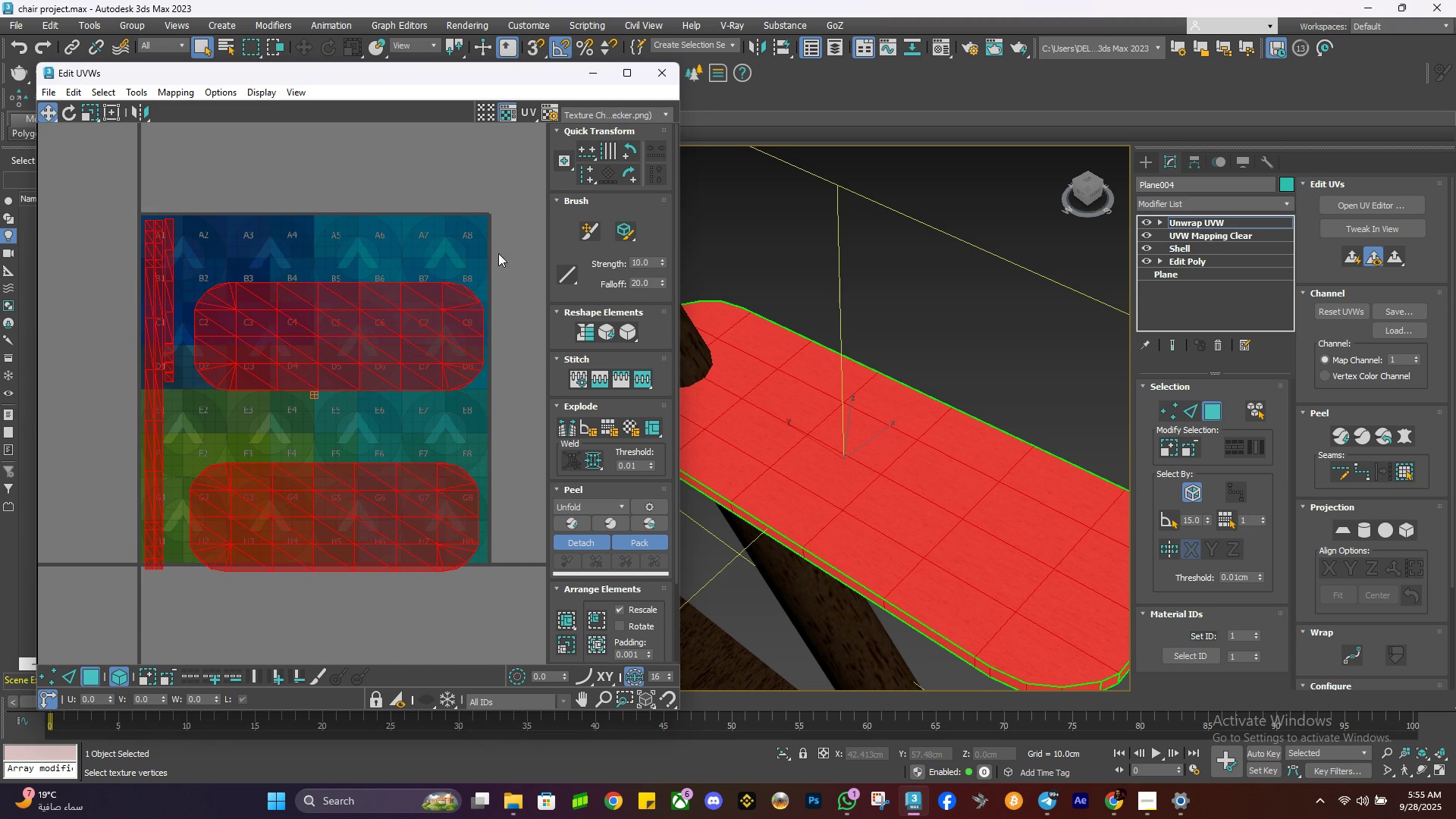 
left_click([507, 240])
 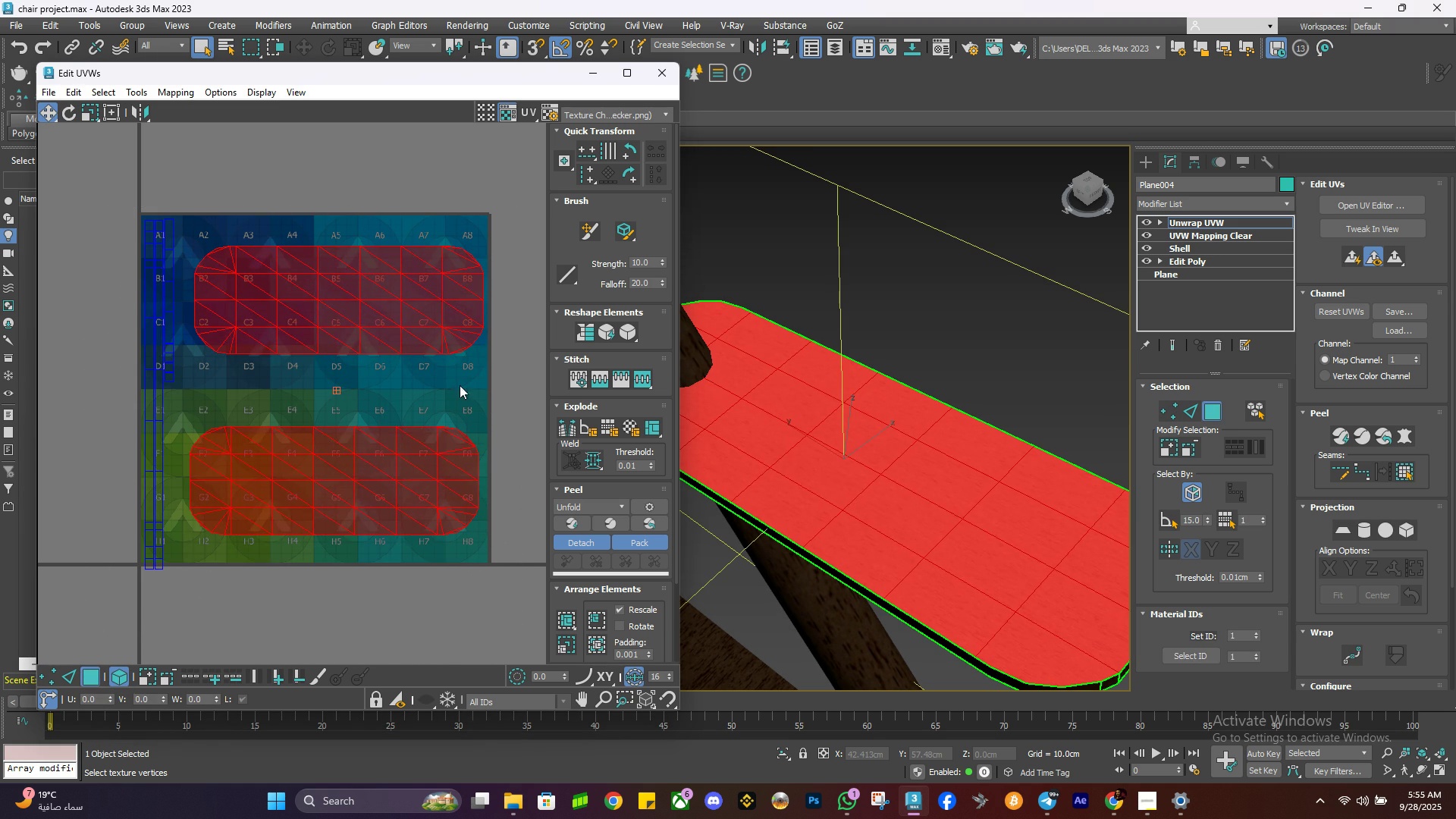 
left_click([500, 339])
 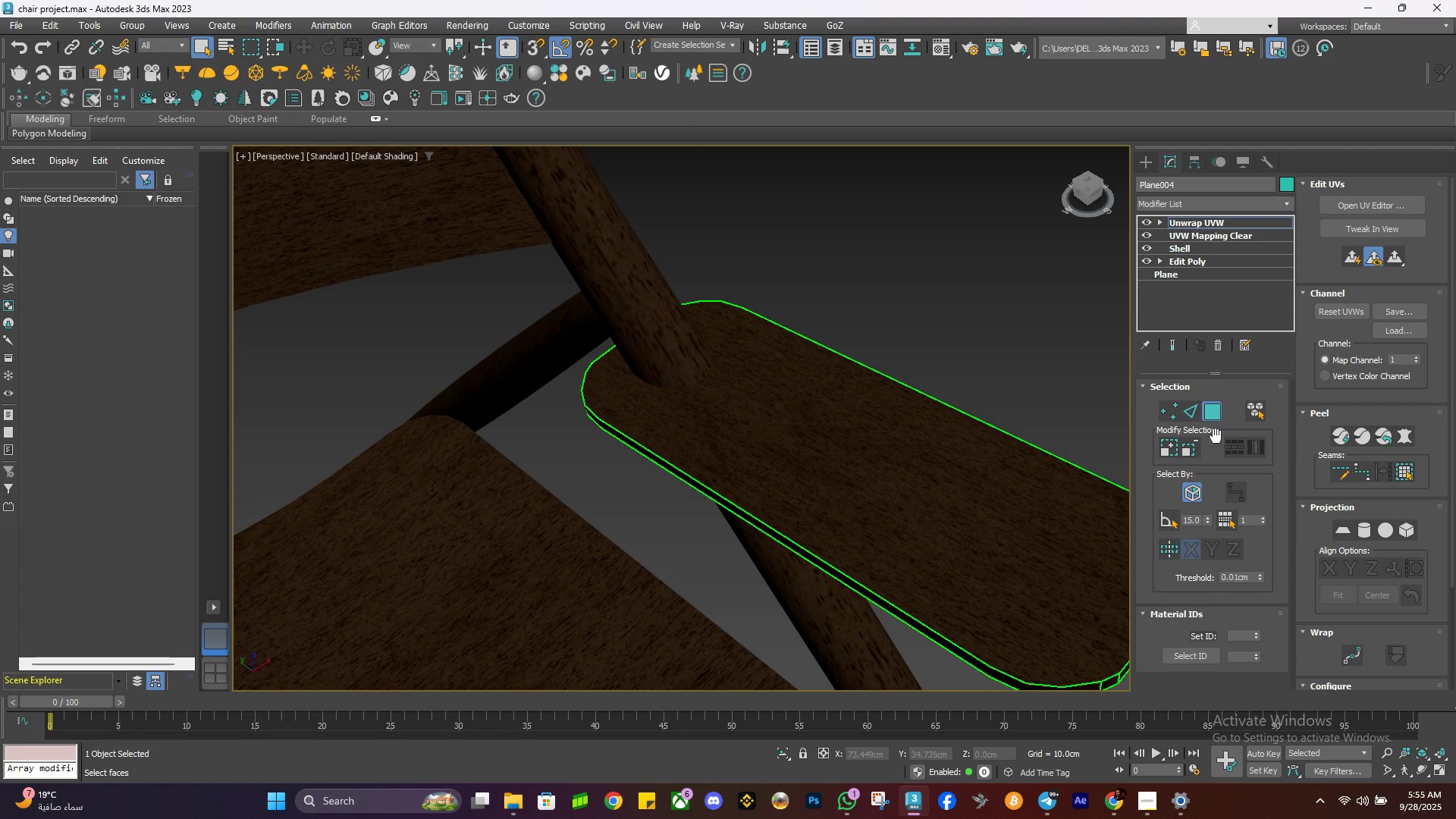 
left_click([1220, 410])
 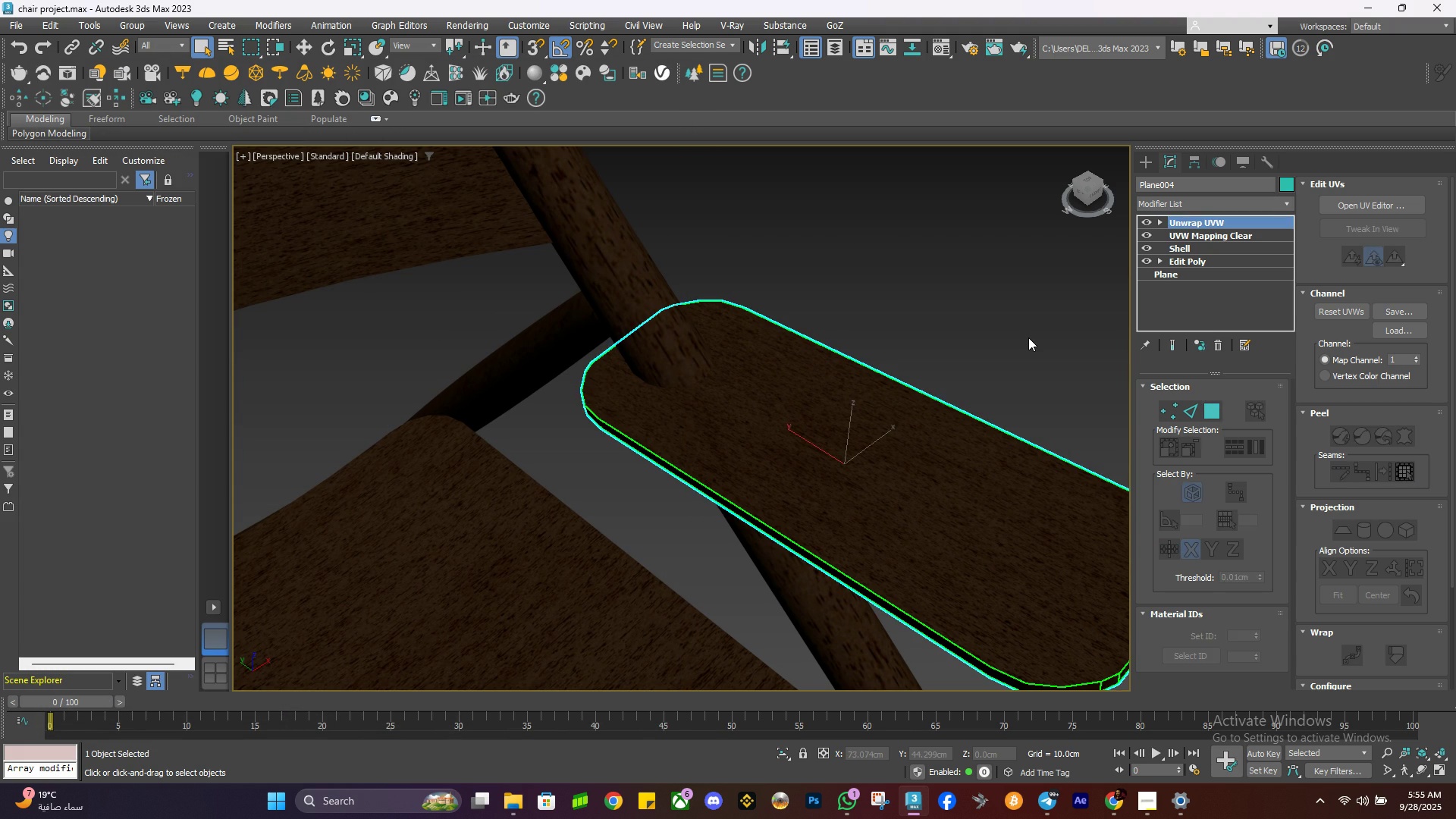 
left_click([1028, 337])